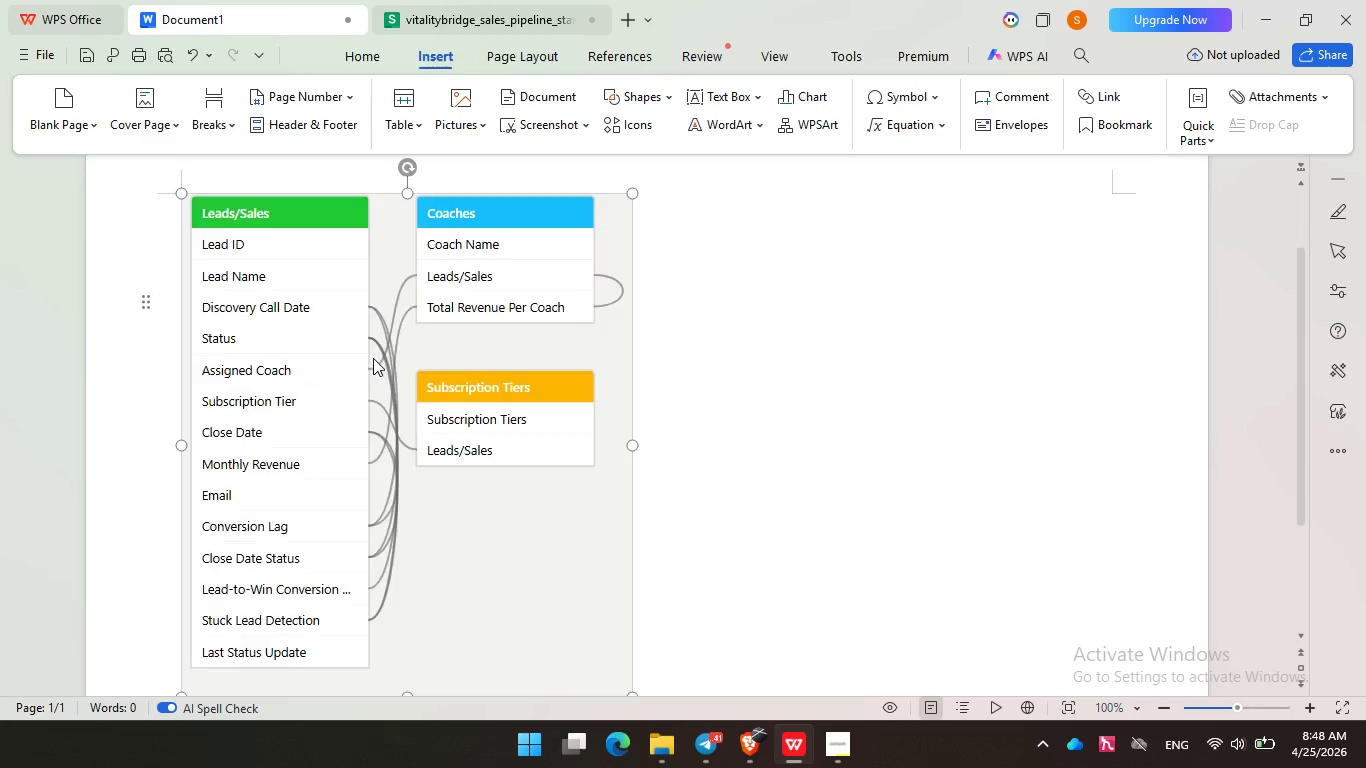 
wait(6.92)
 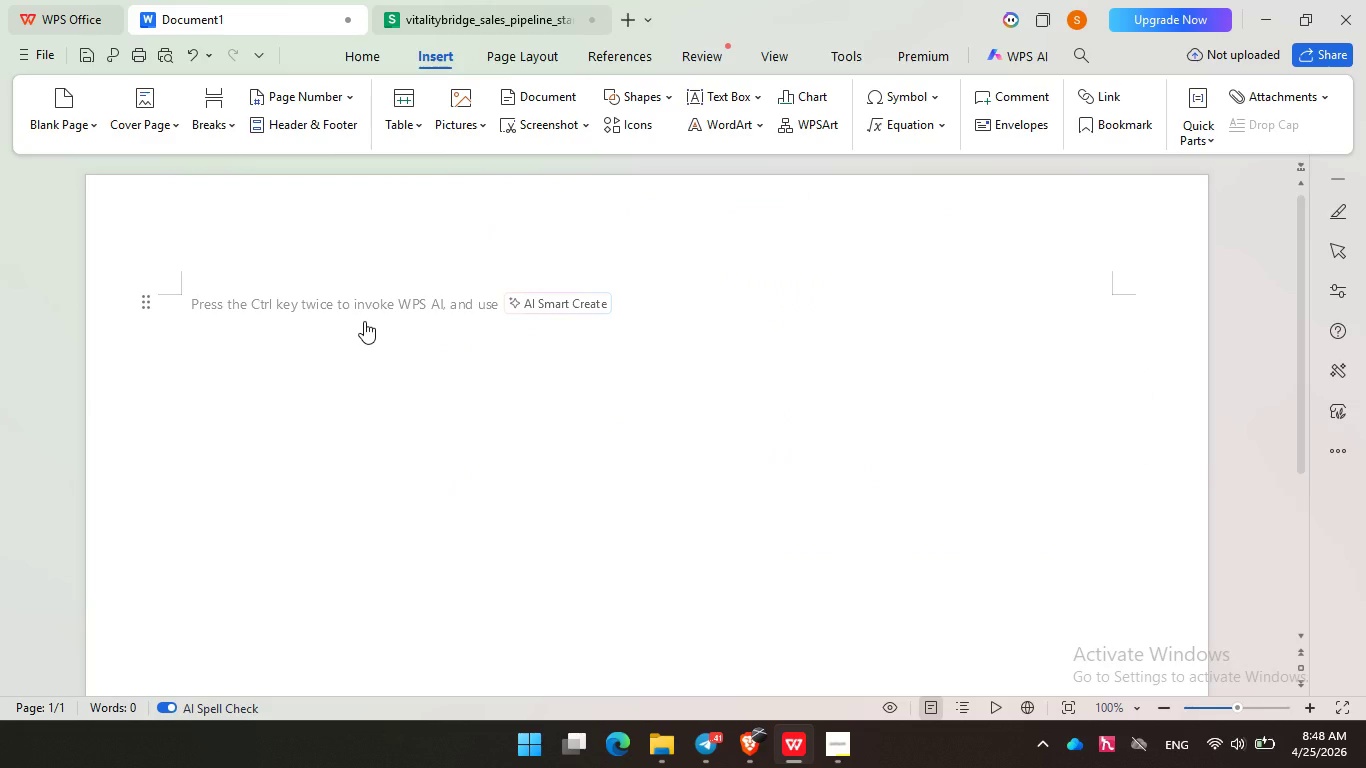 
left_click([631, 450])
 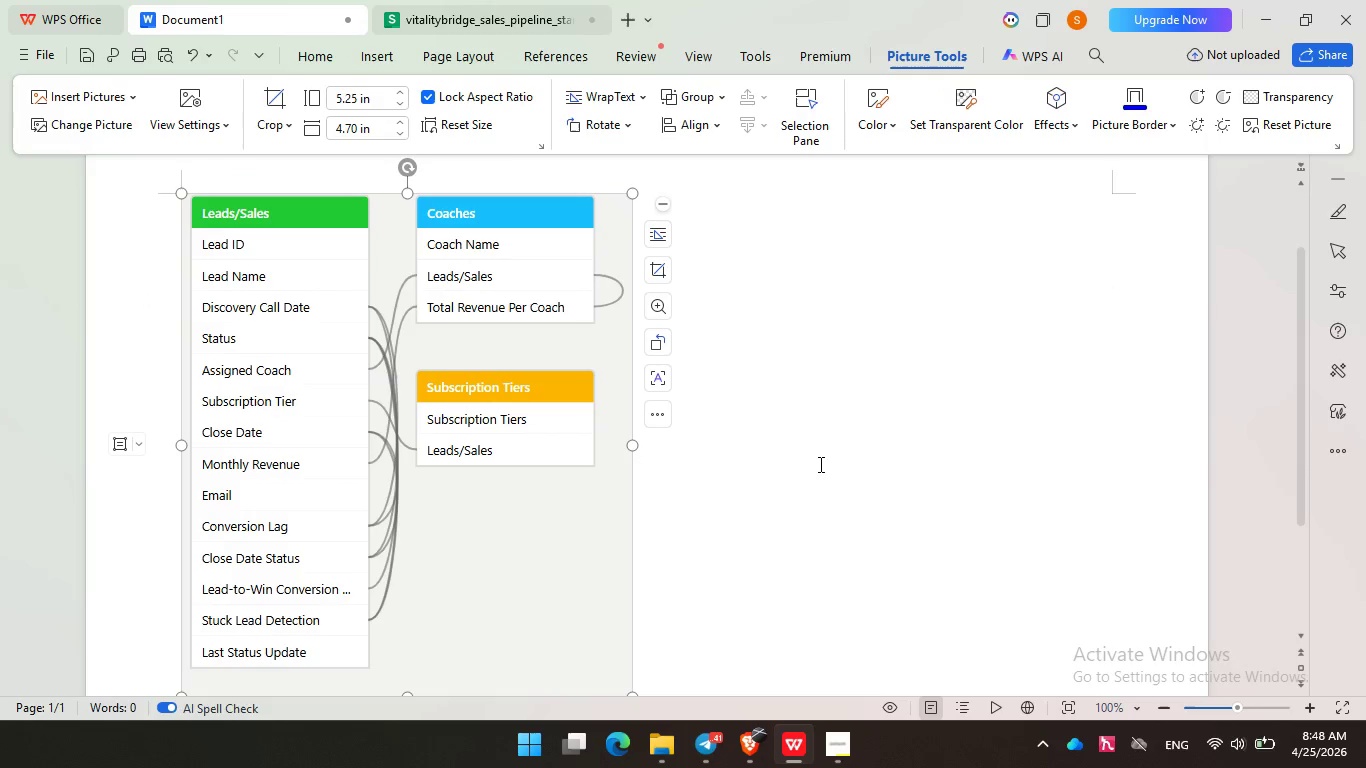 
left_click([819, 464])
 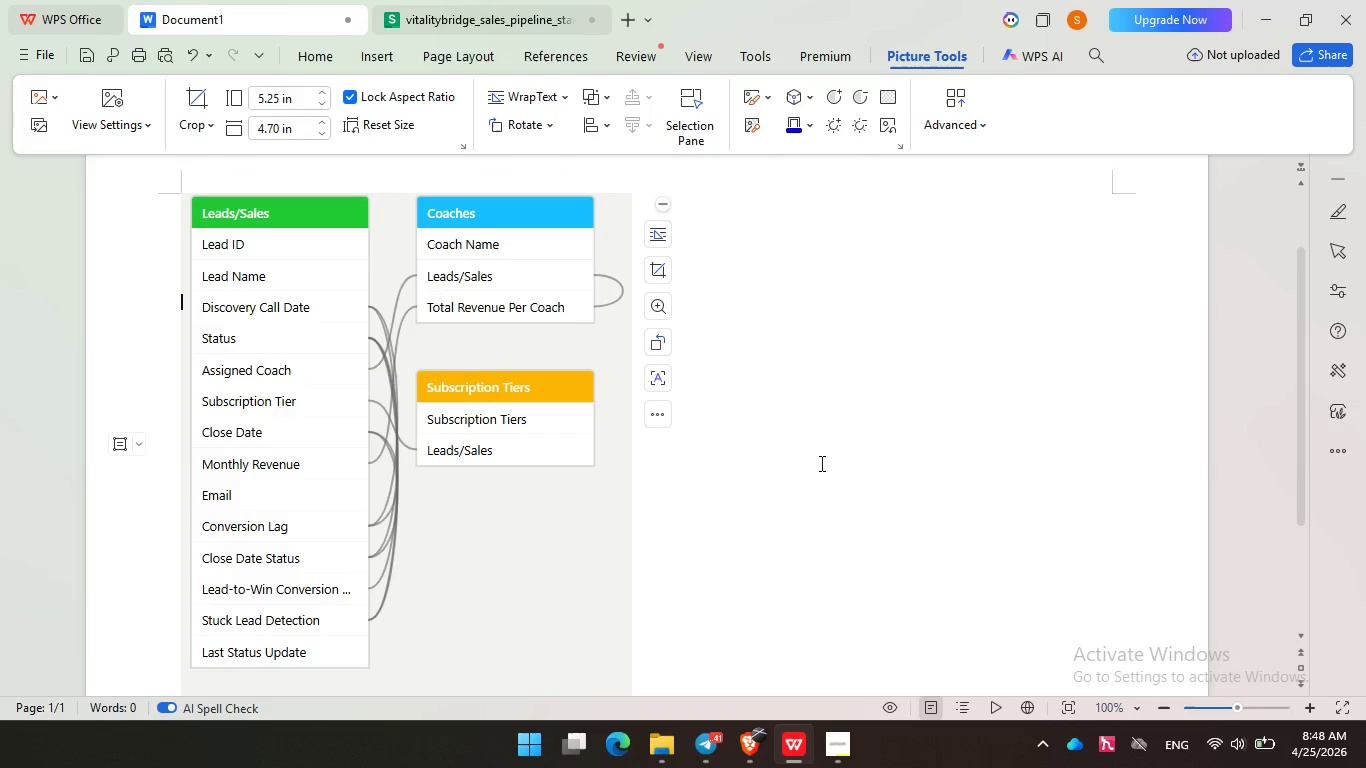 
scroll: coordinate [820, 463], scroll_direction: down, amount: 1.0
 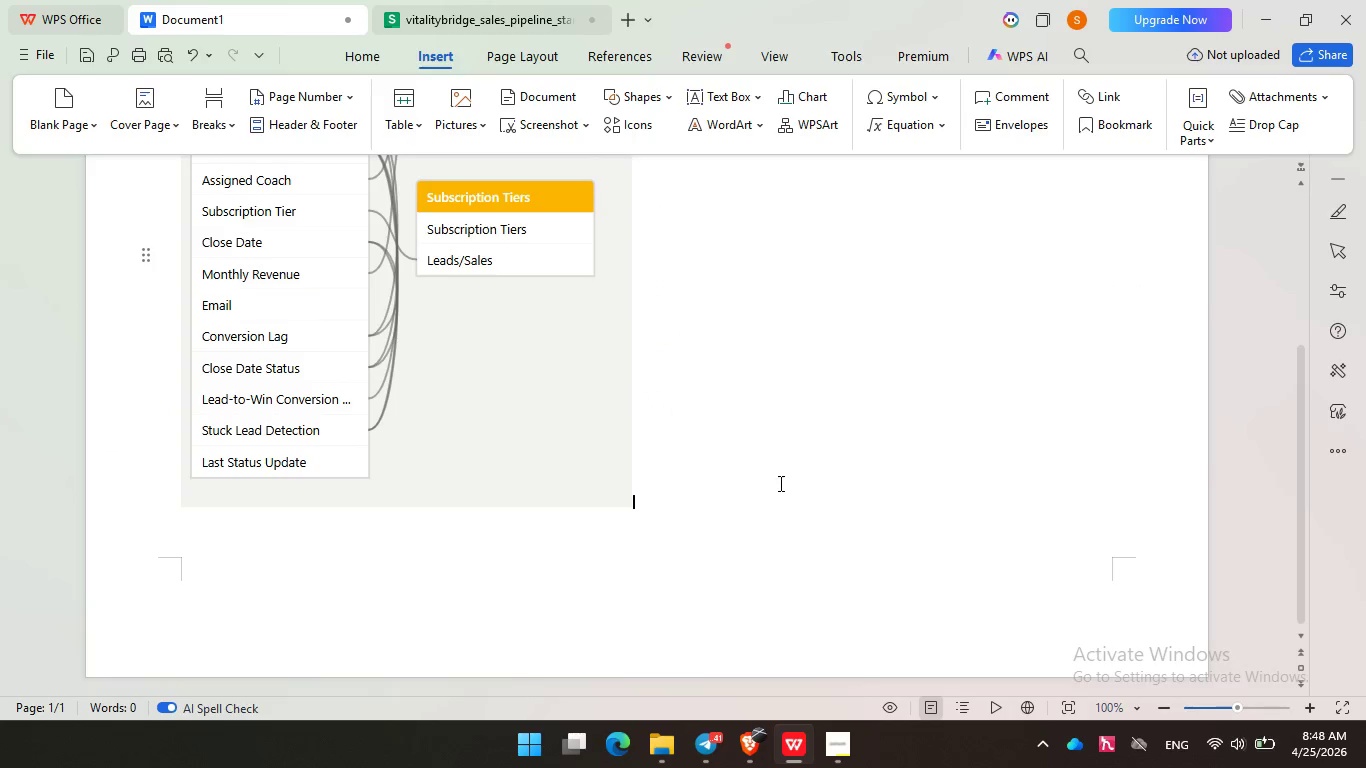 
scroll: coordinate [781, 487], scroll_direction: up, amount: 1.0
 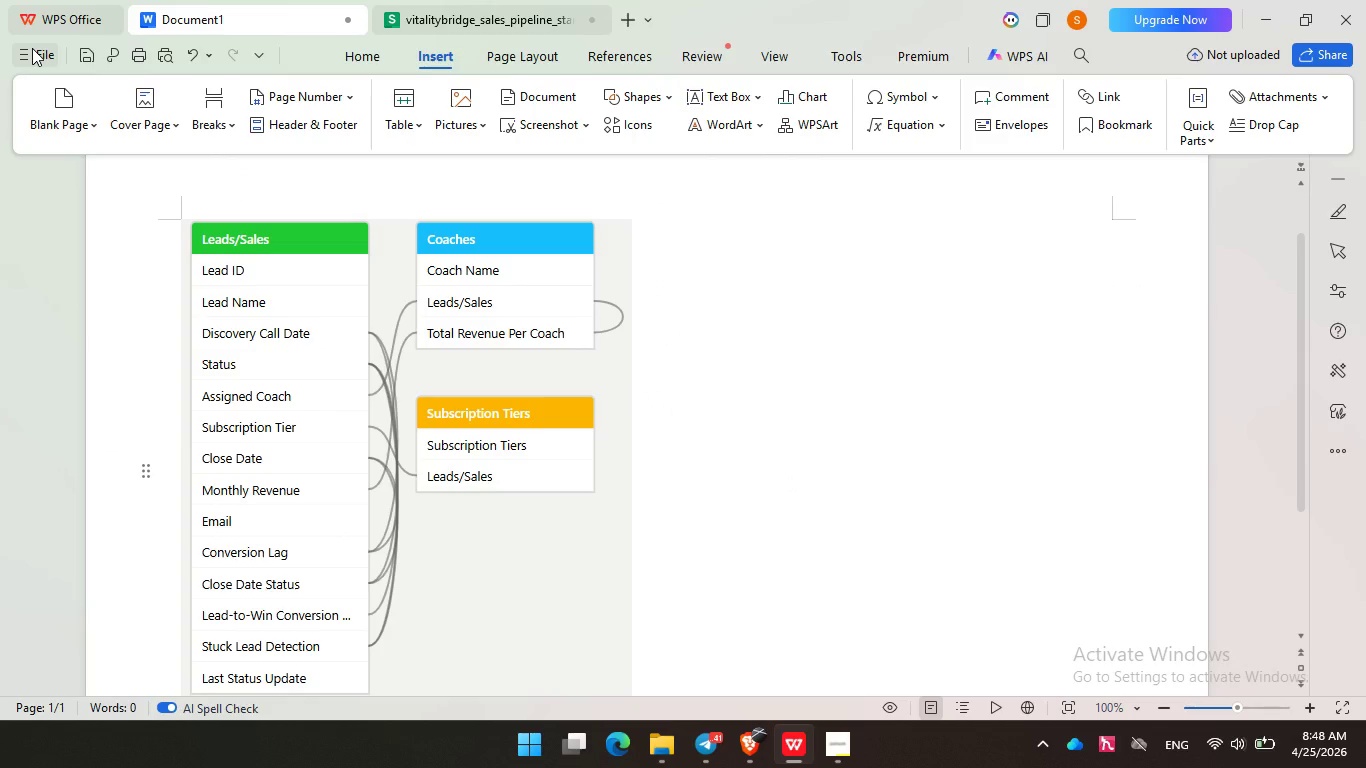 
left_click([32, 48])
 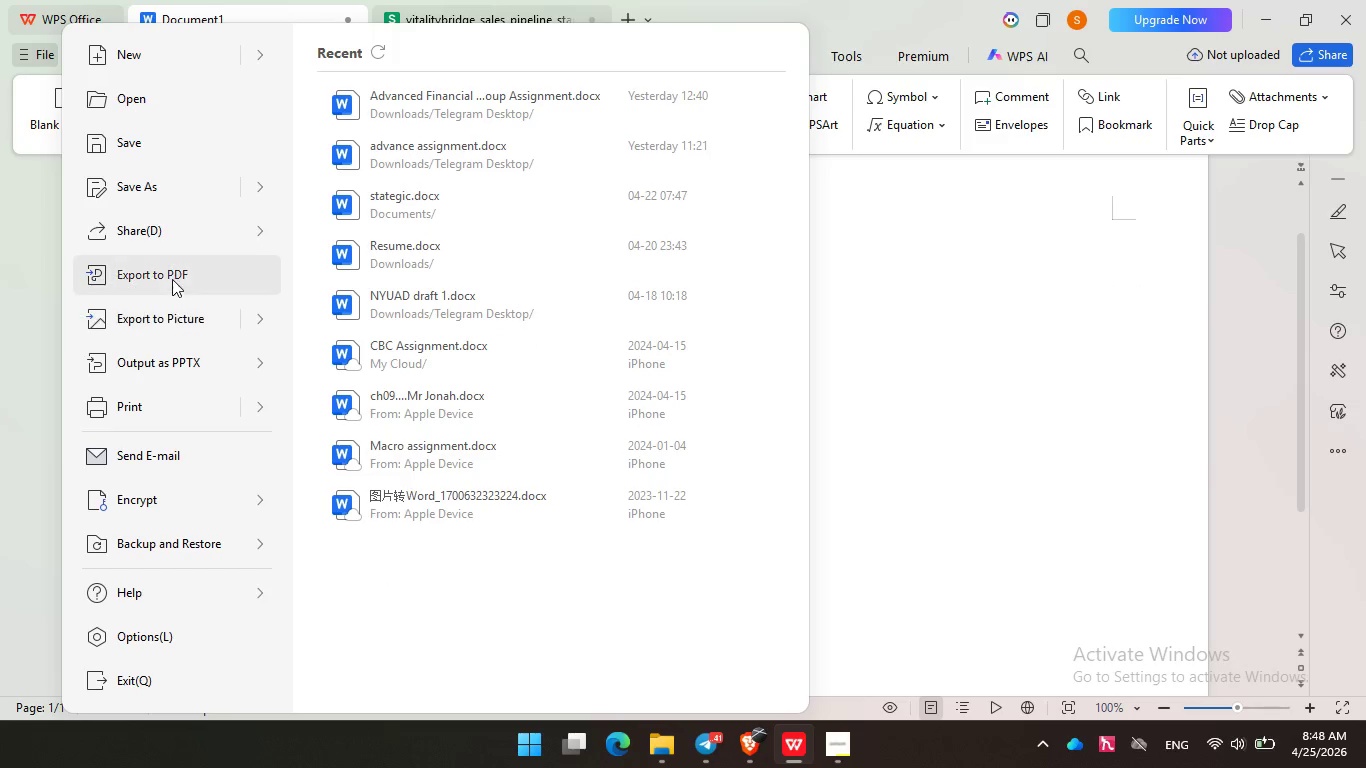 
left_click([172, 279])
 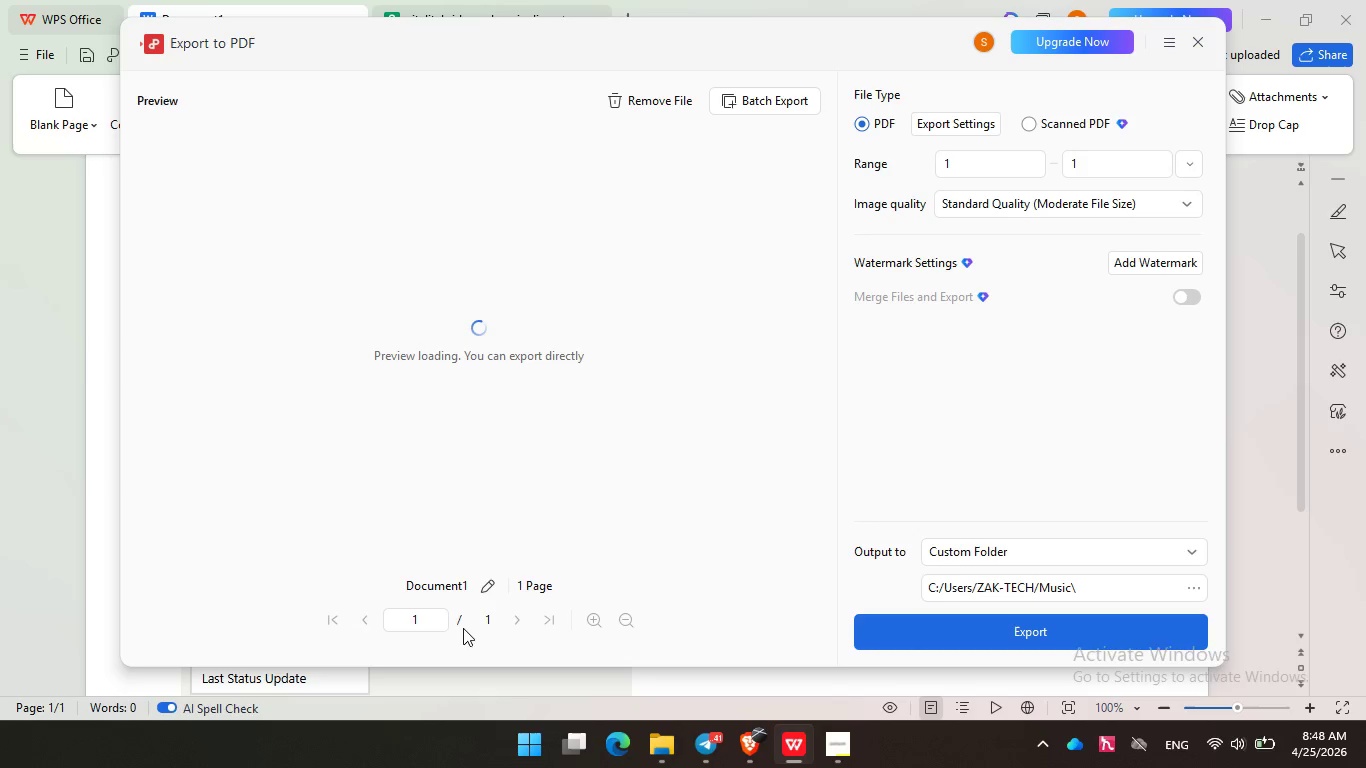 
wait(5.39)
 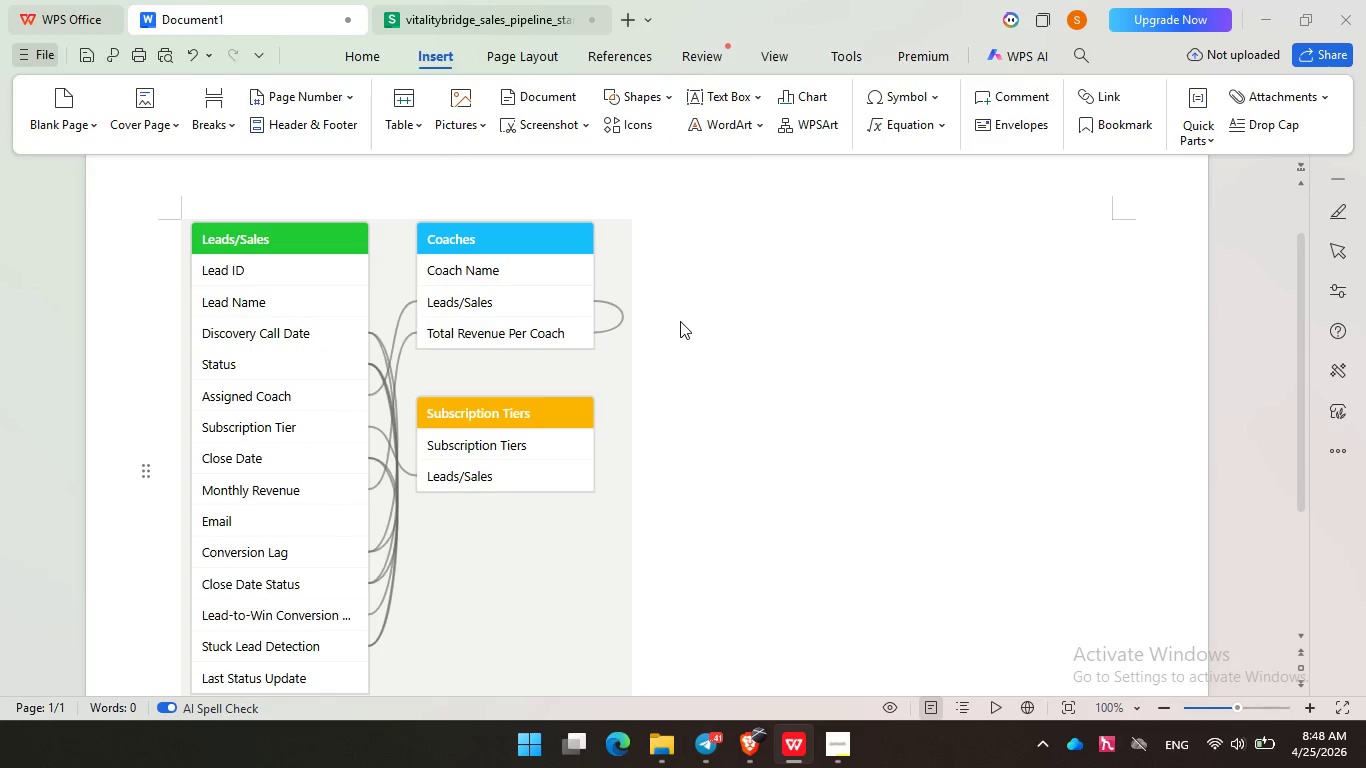 
left_click([485, 586])
 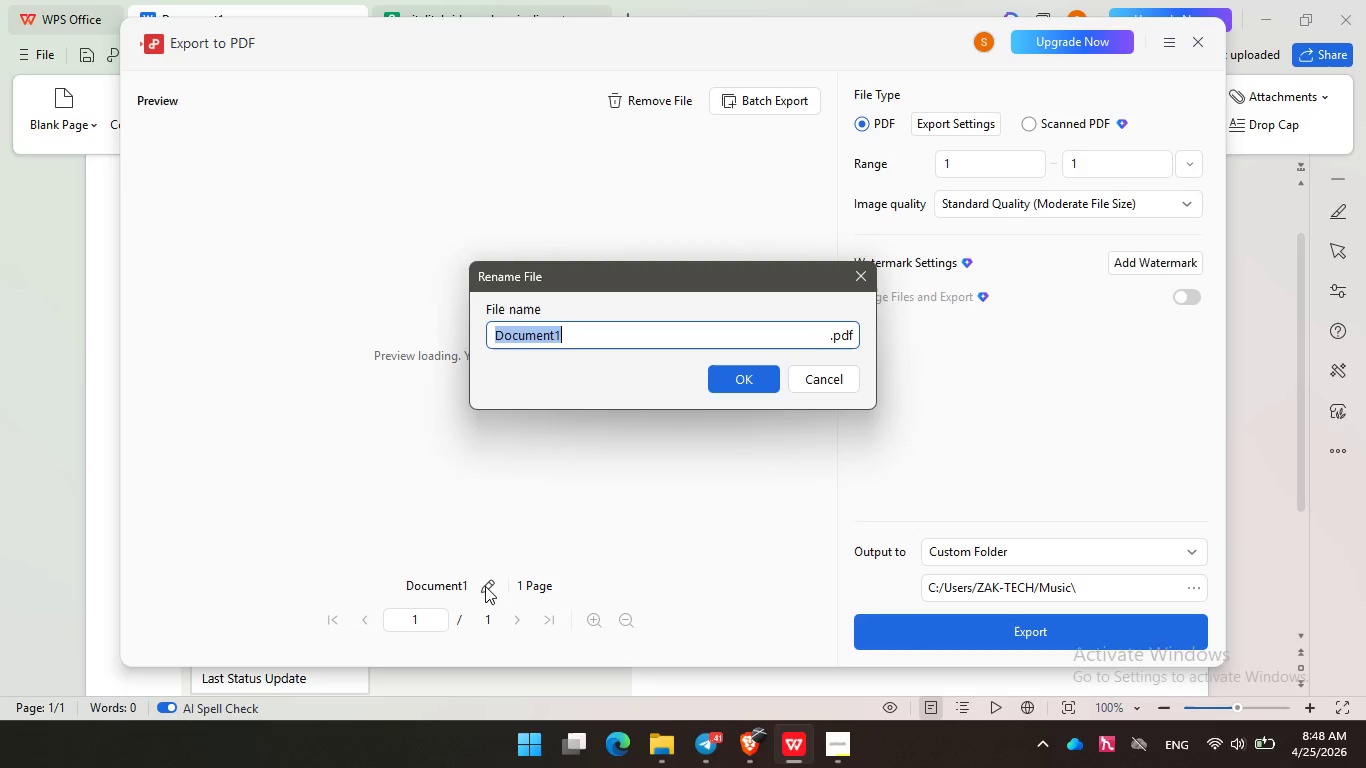 
type(Base Schema)
 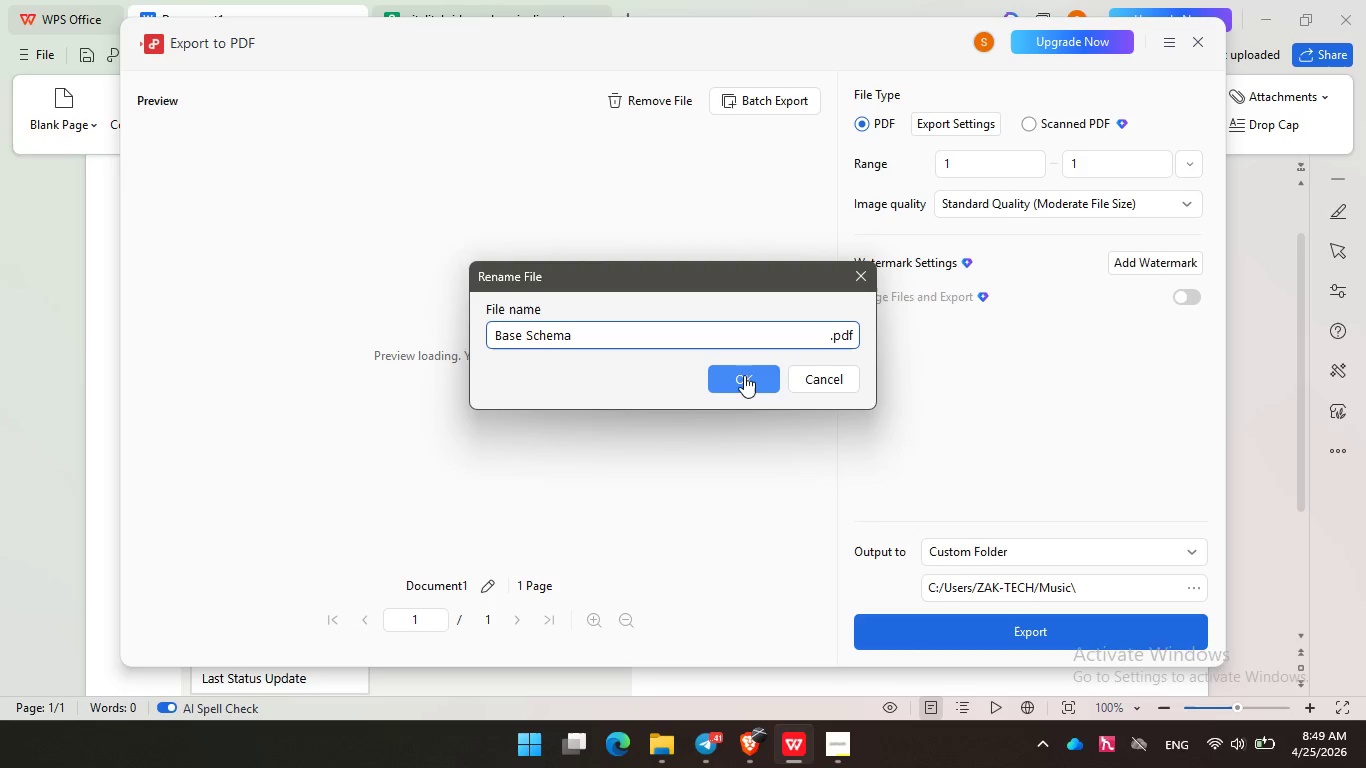 
left_click([743, 376])
 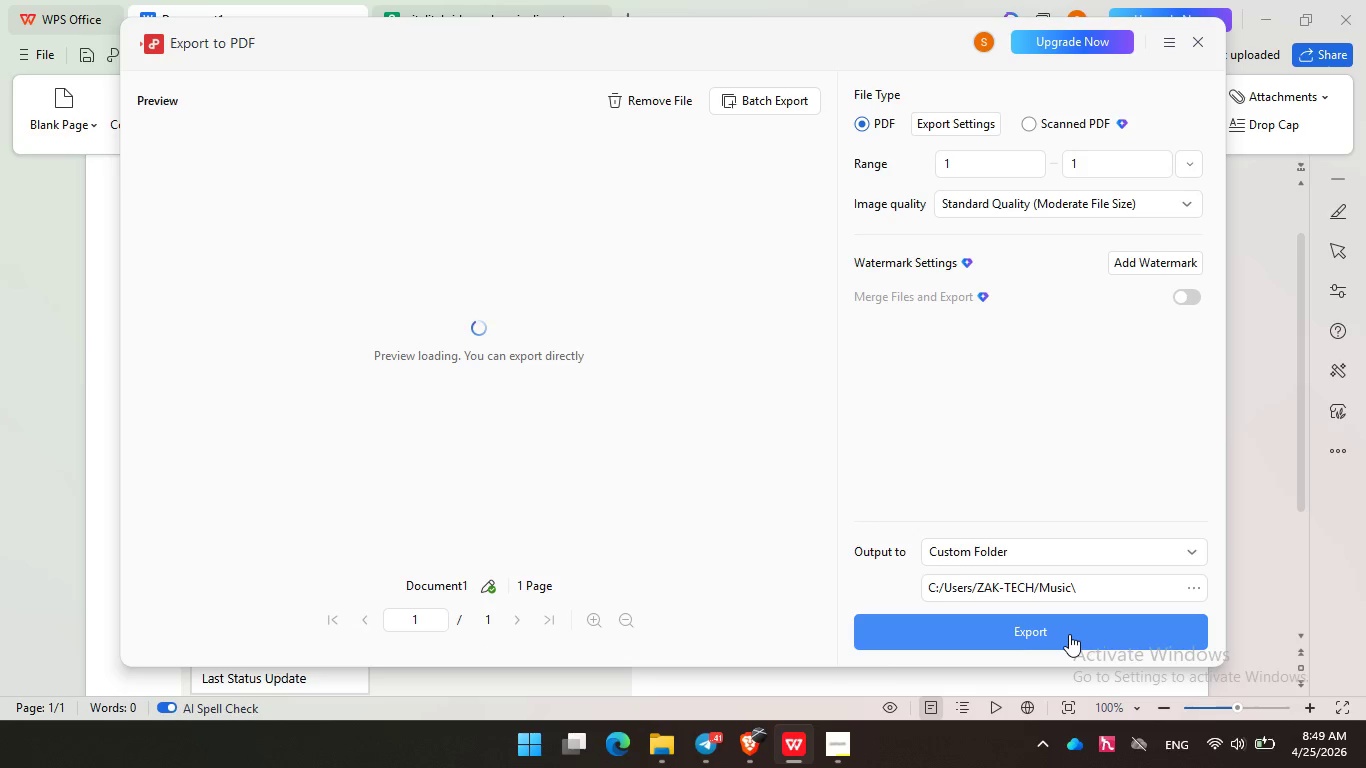 
left_click([1069, 634])
 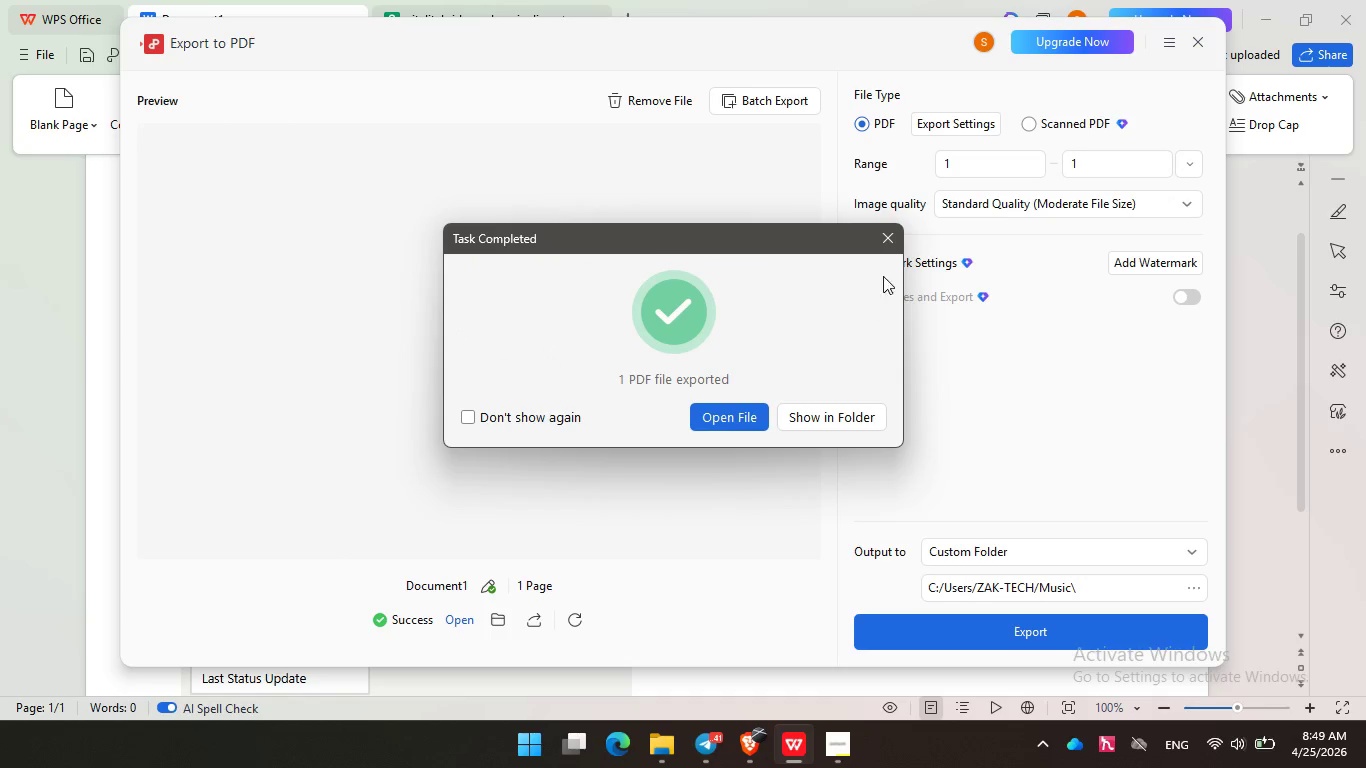 
left_click([891, 243])
 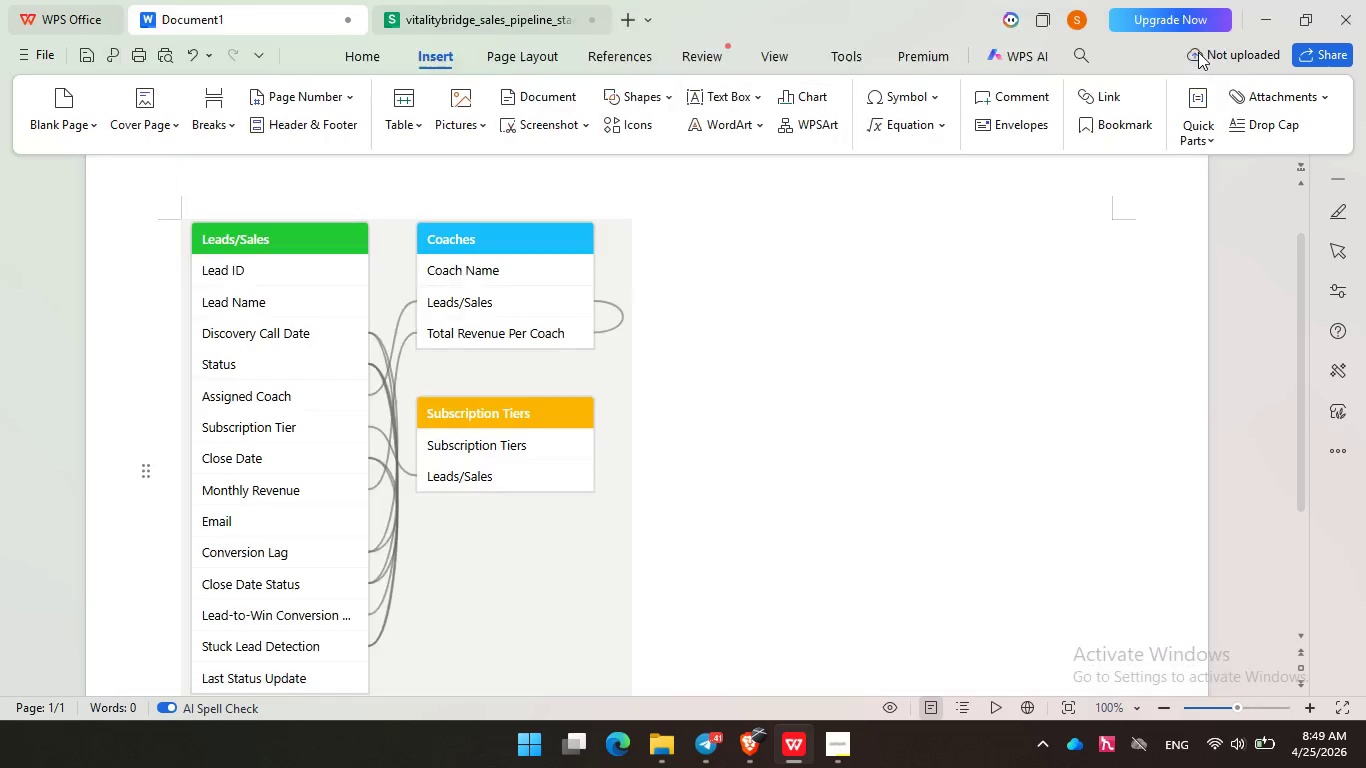 
left_click([1198, 52])
 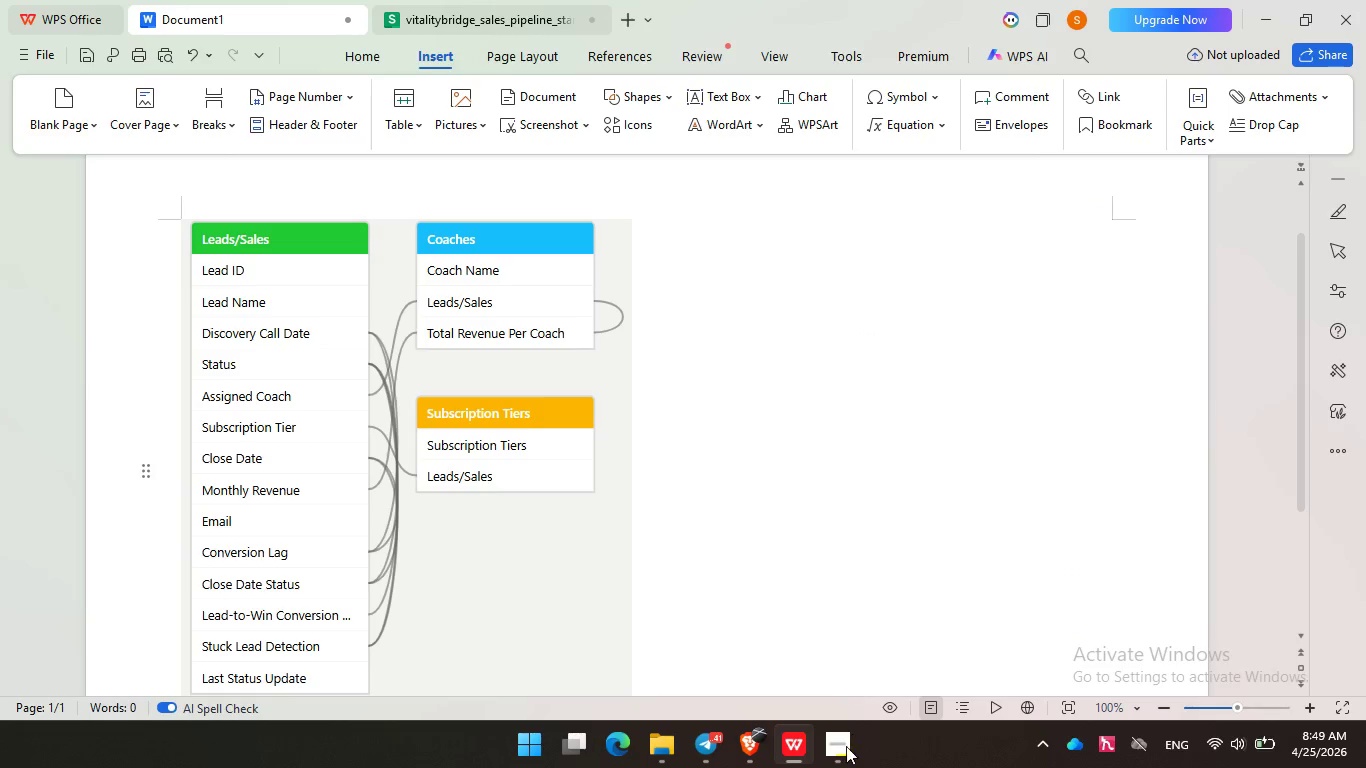 
left_click([846, 746])